 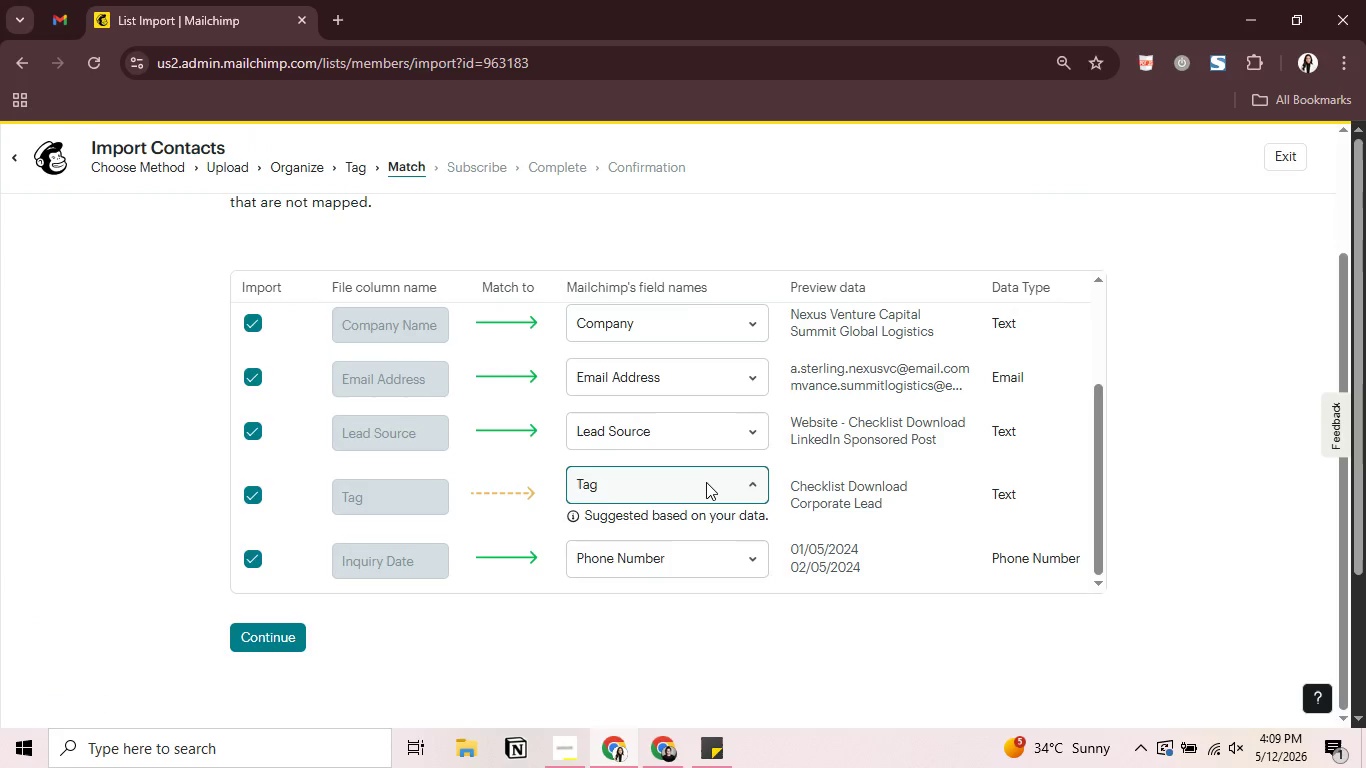 
scroll: coordinate [977, 662], scroll_direction: down, amount: 16.0
 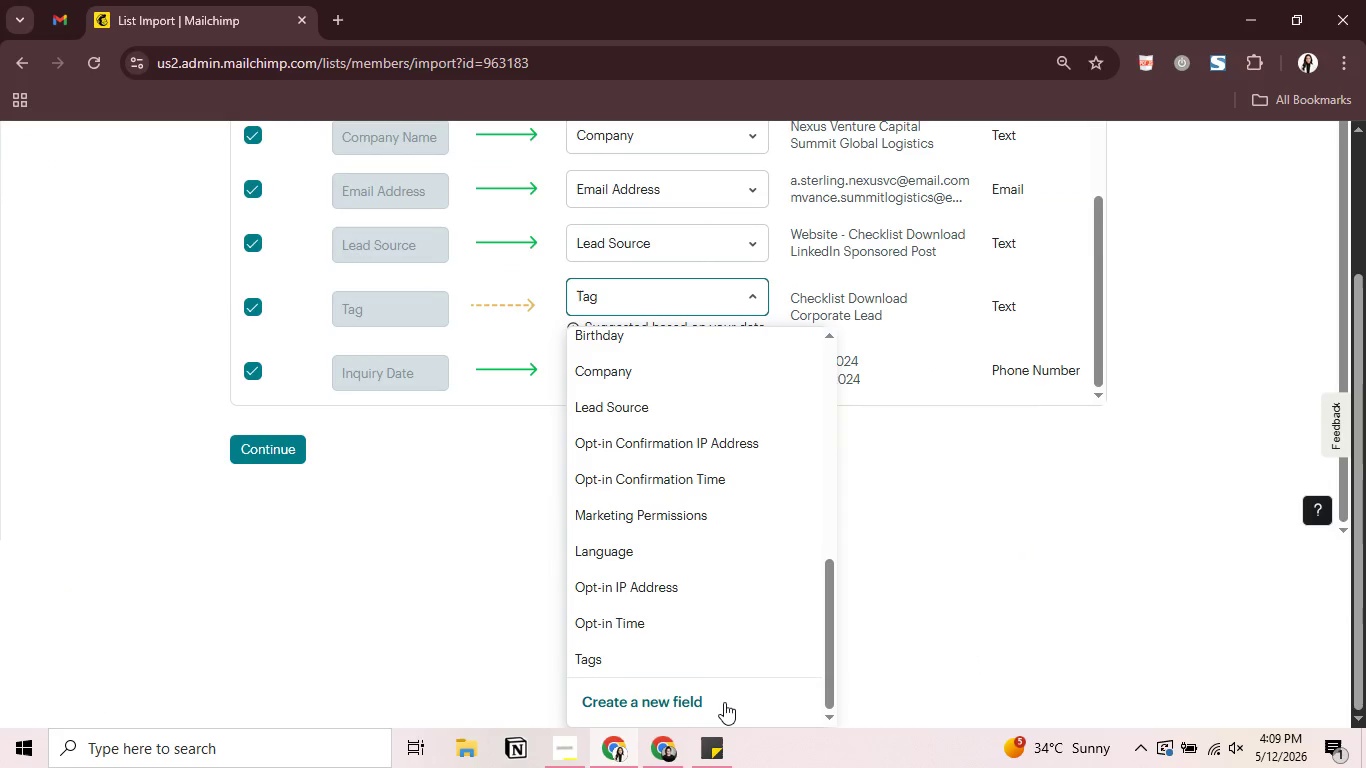 
left_click([724, 702])
 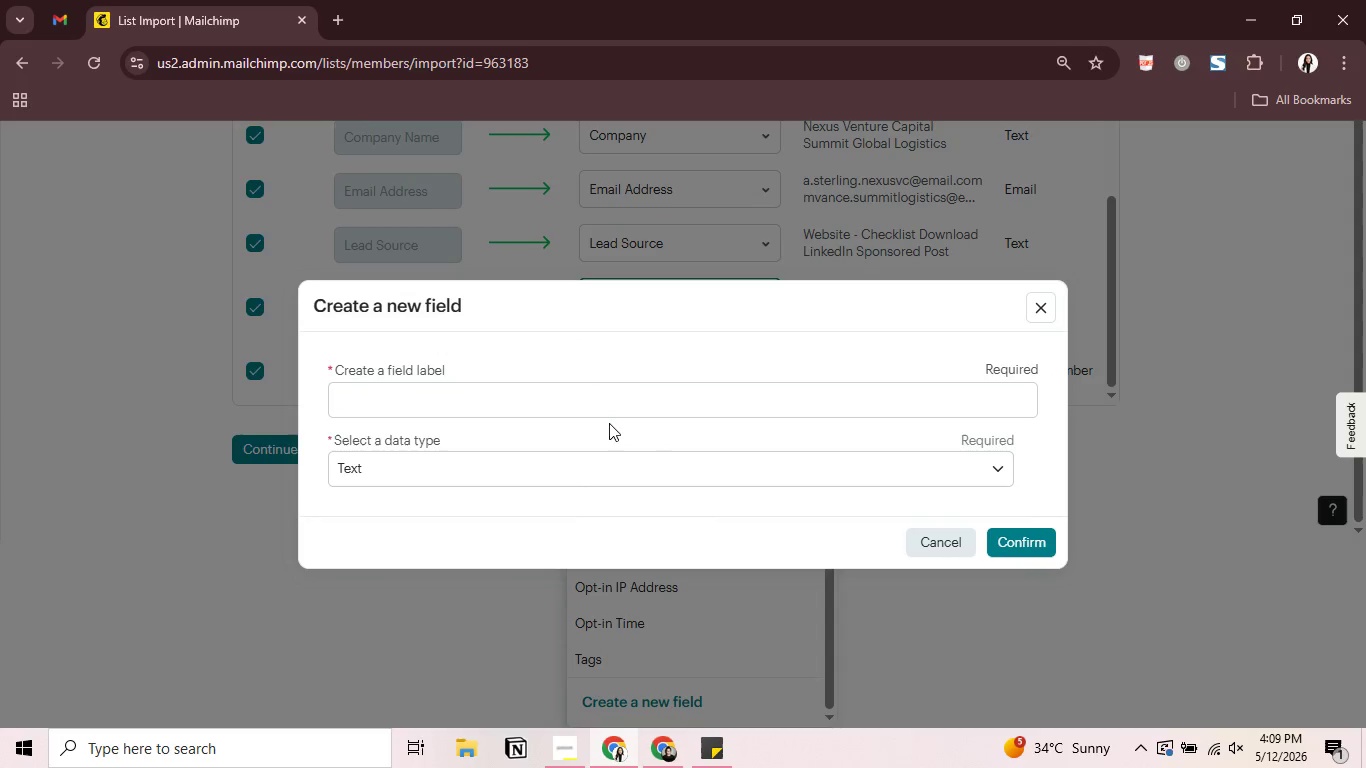 
left_click([621, 403])
 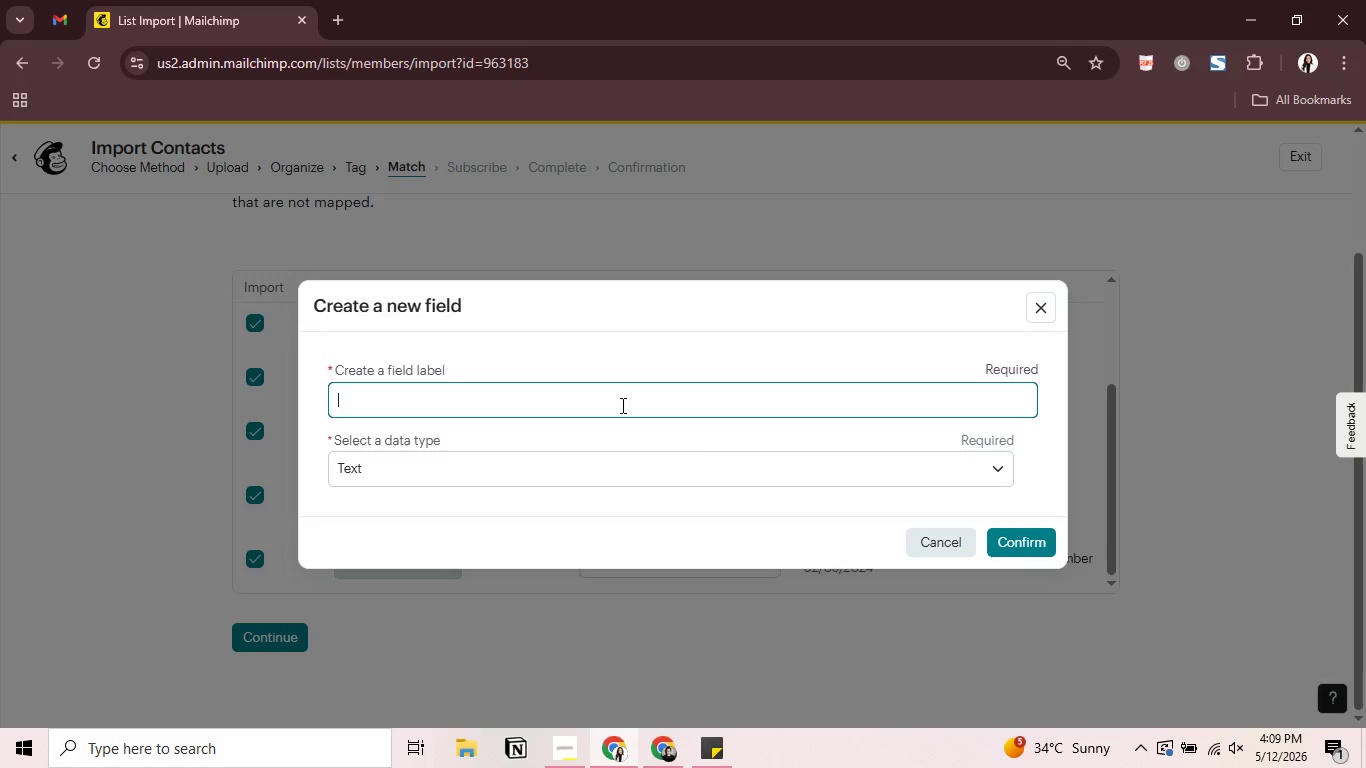 
type(Tag)
 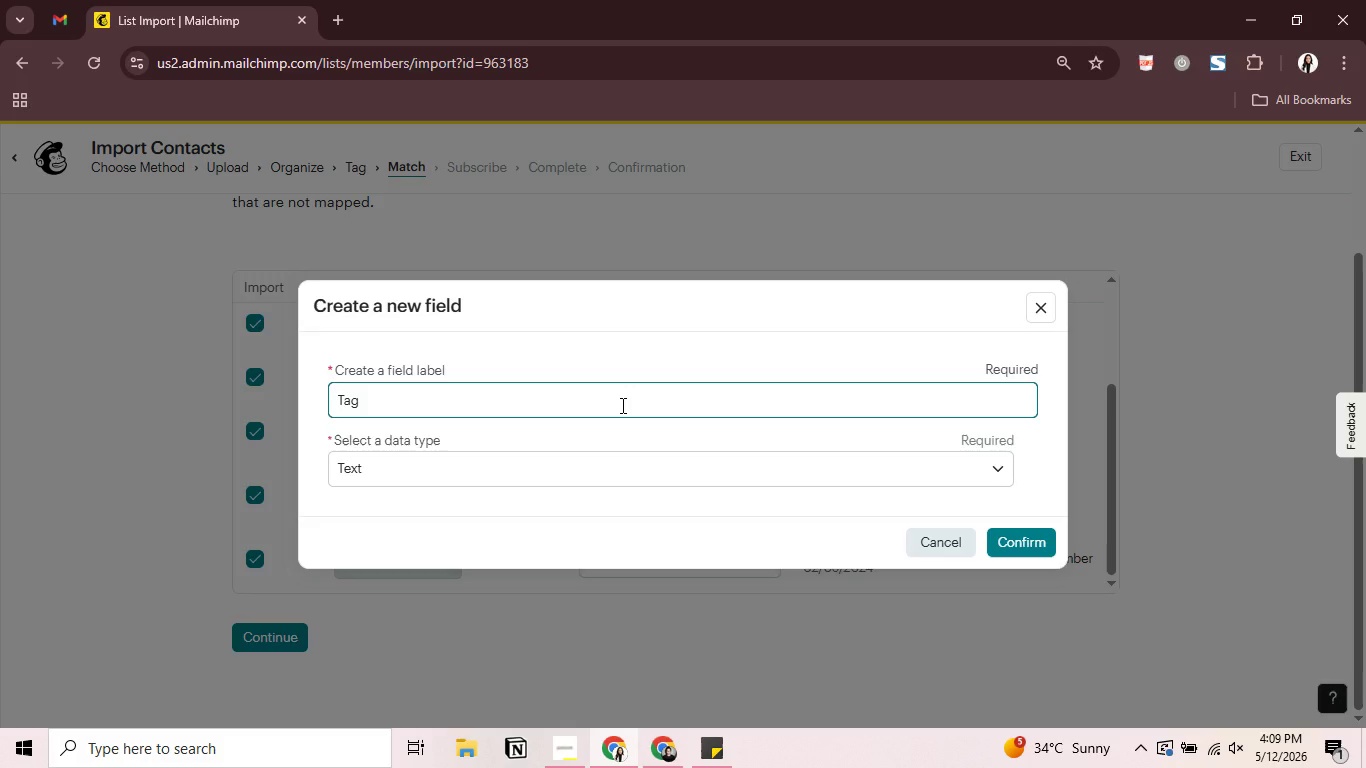 
key(Enter)
 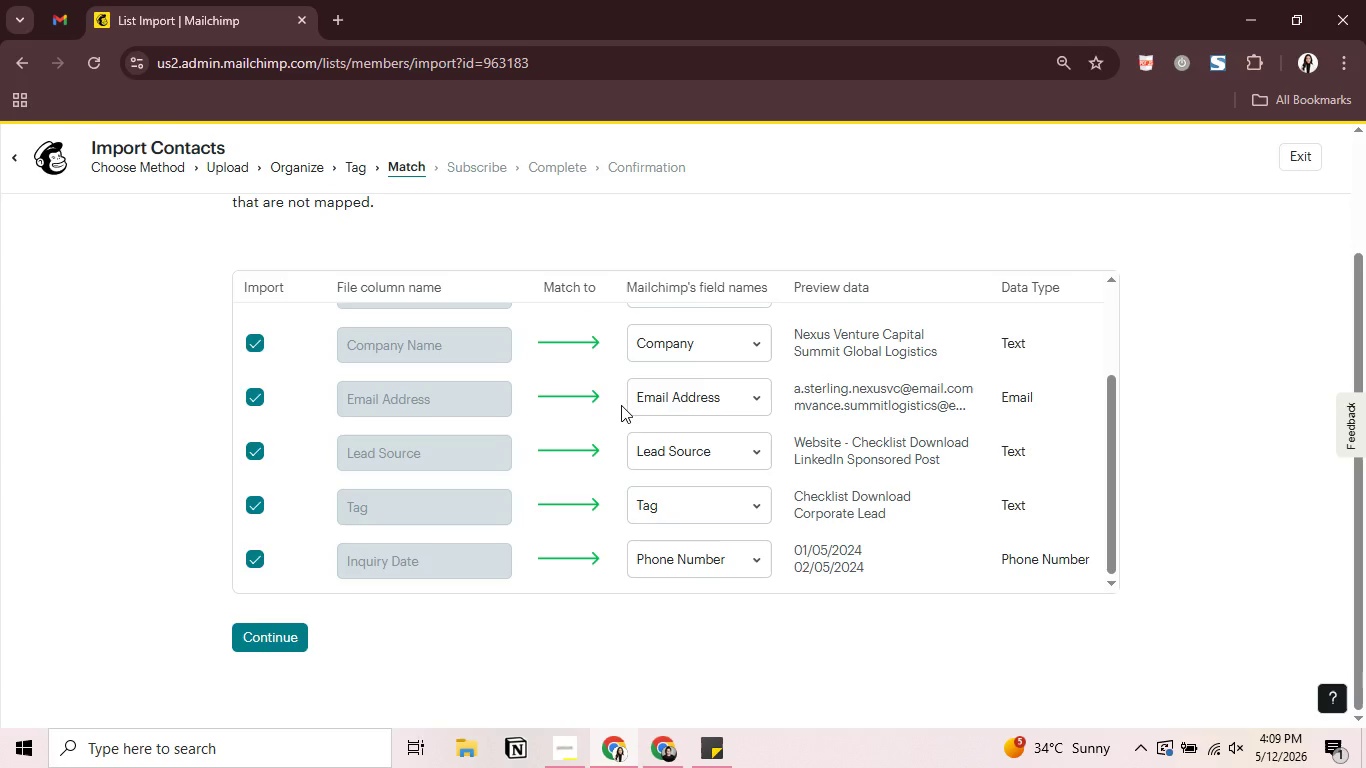 
scroll: coordinate [621, 405], scroll_direction: down, amount: 4.0
 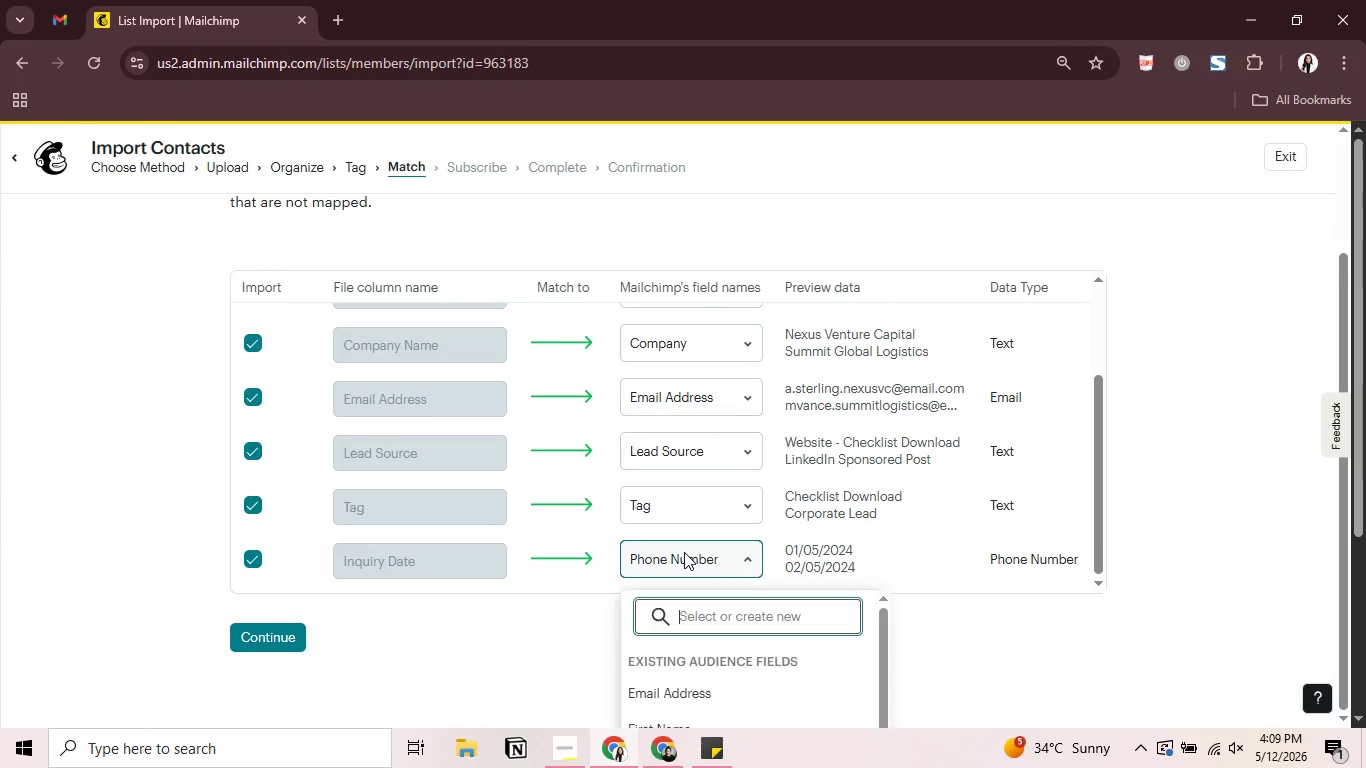 
left_click([690, 696])
 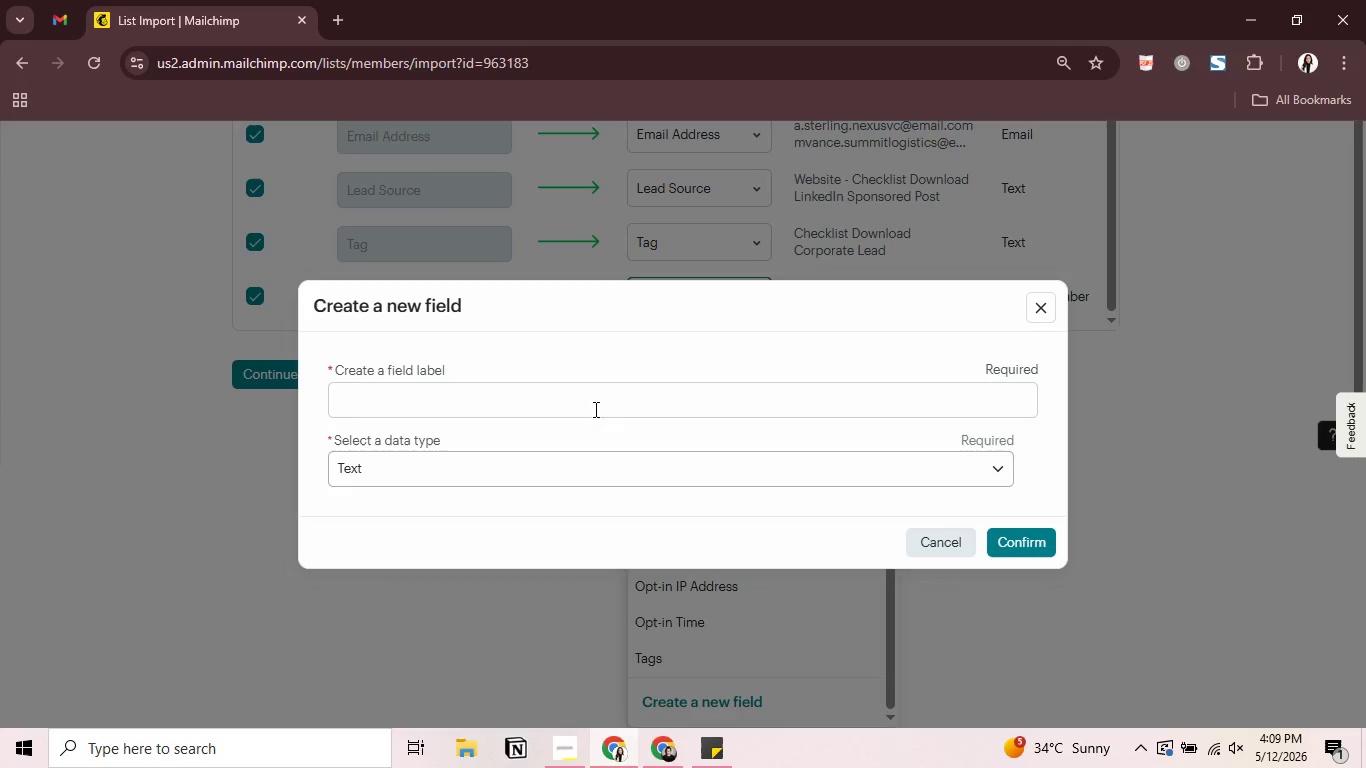 
scroll: coordinate [708, 662], scroll_direction: down, amount: 32.0
 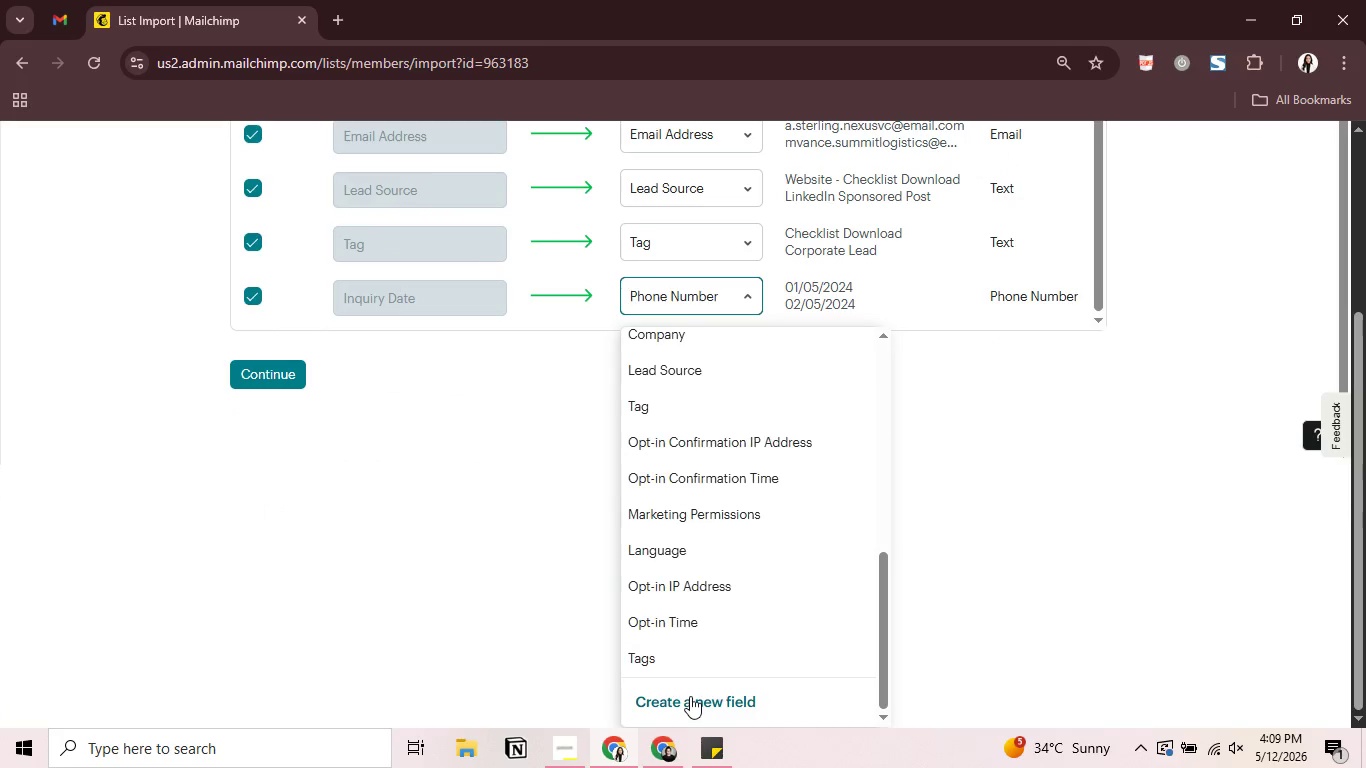 
left_click([598, 401])
 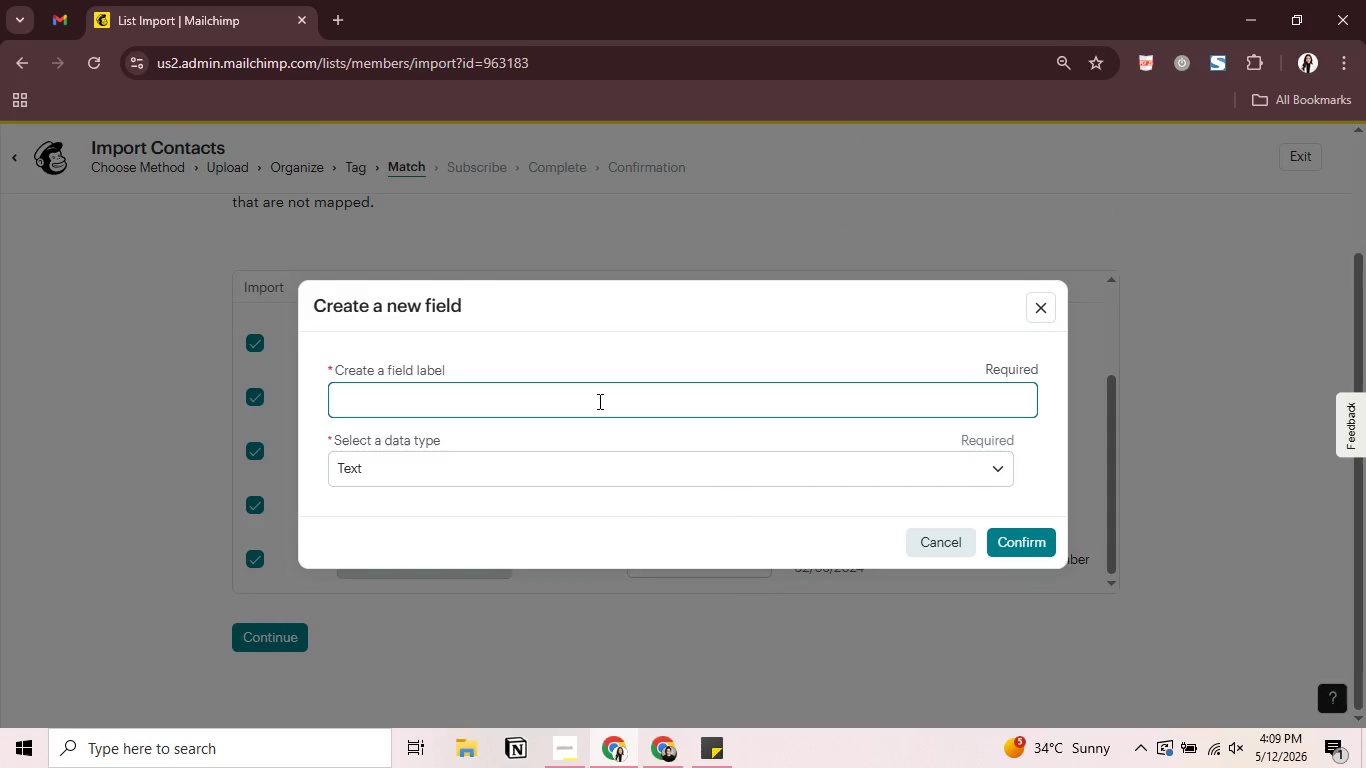 
type(Inquiry Date)
 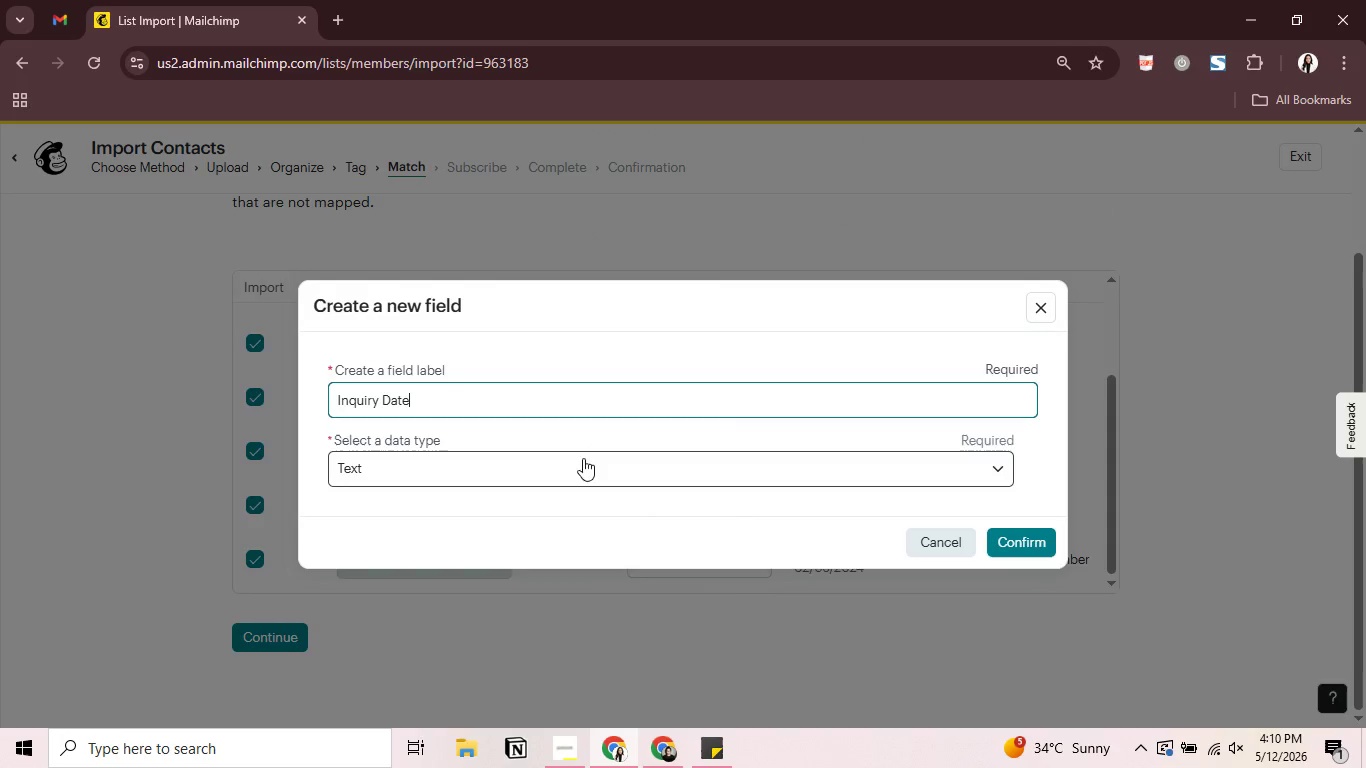 
left_click([574, 469])
 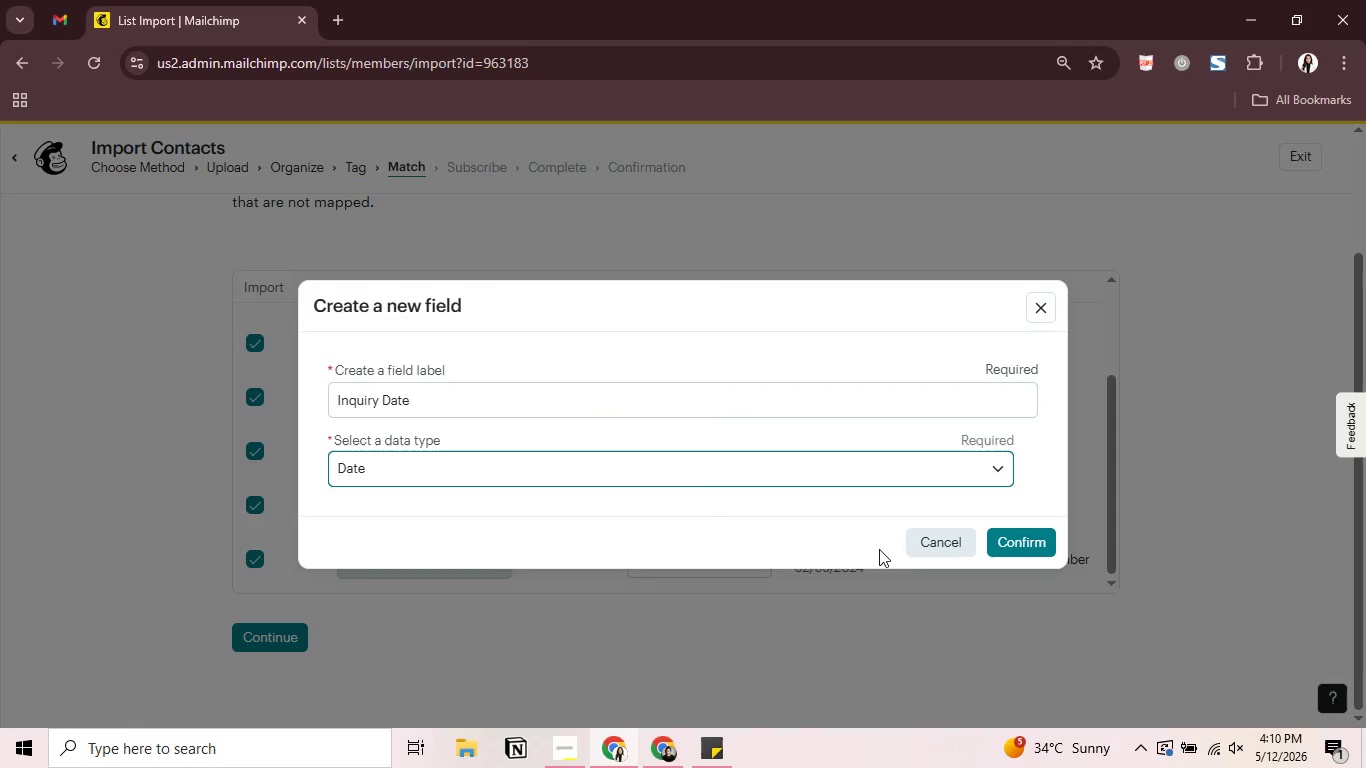 
left_click([1046, 548])
 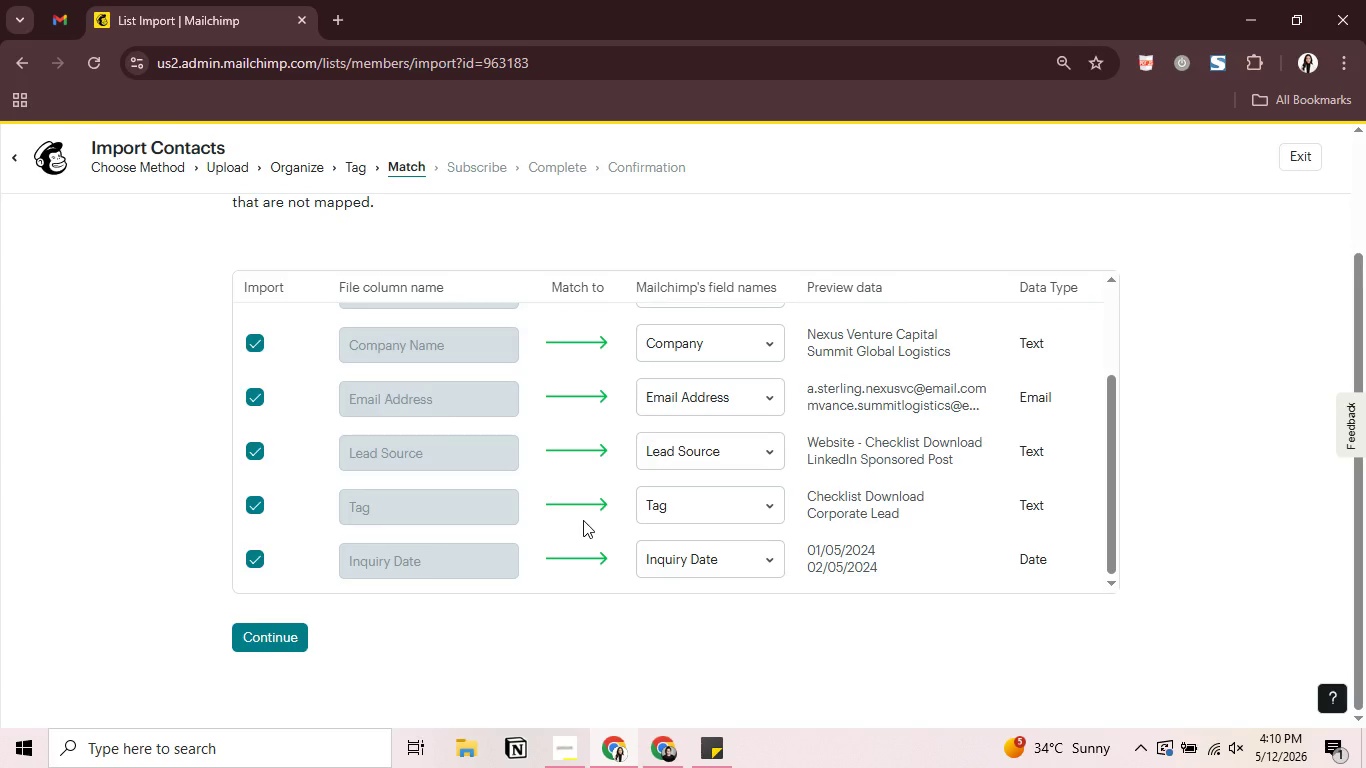 
wait(6.34)
 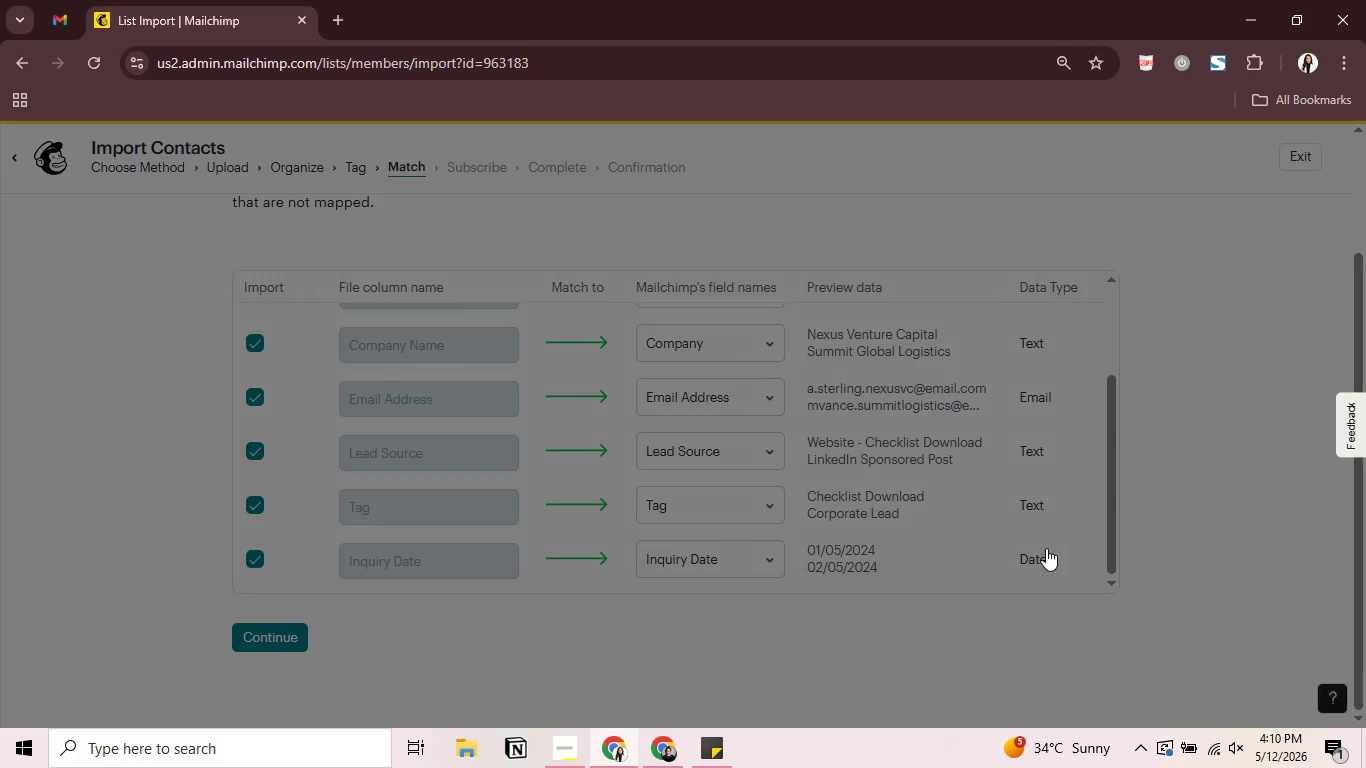 
scroll: coordinate [583, 520], scroll_direction: up, amount: 3.0
 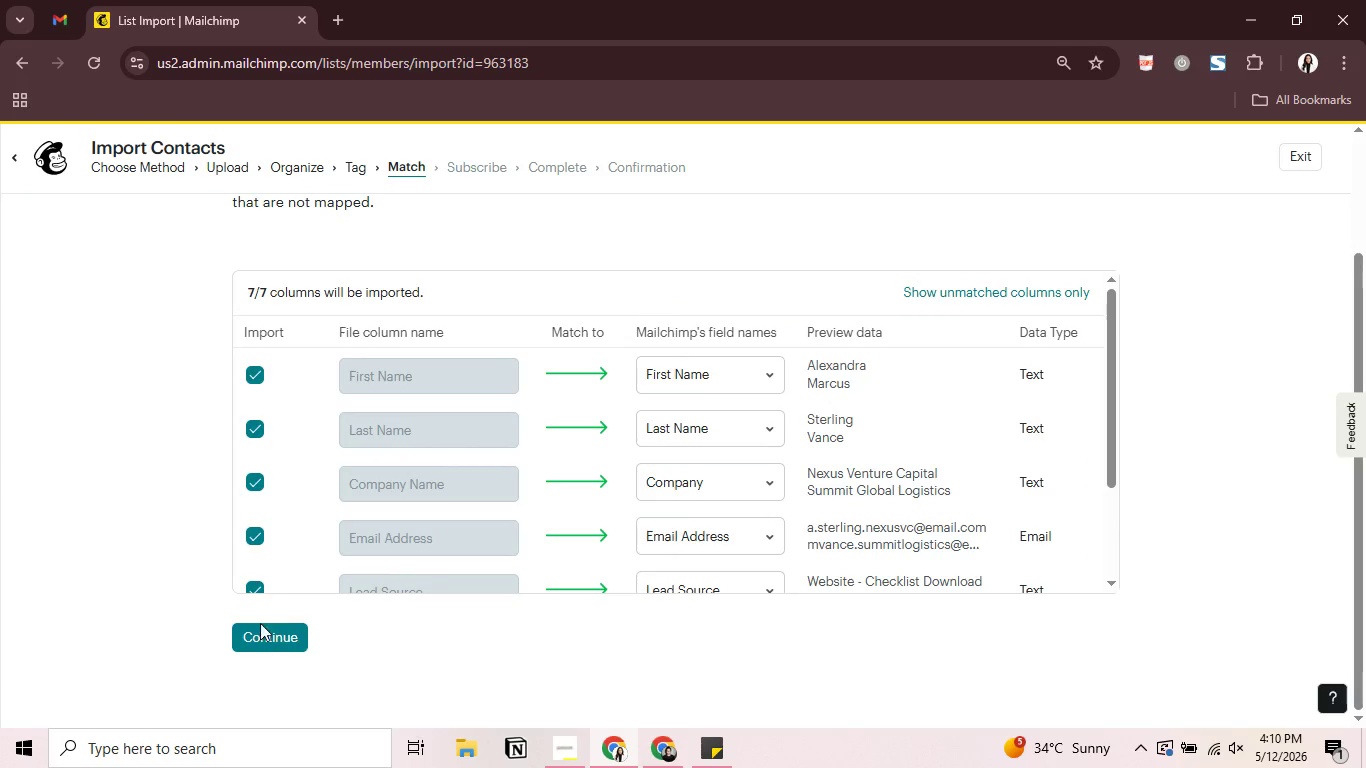 
left_click([255, 641])
 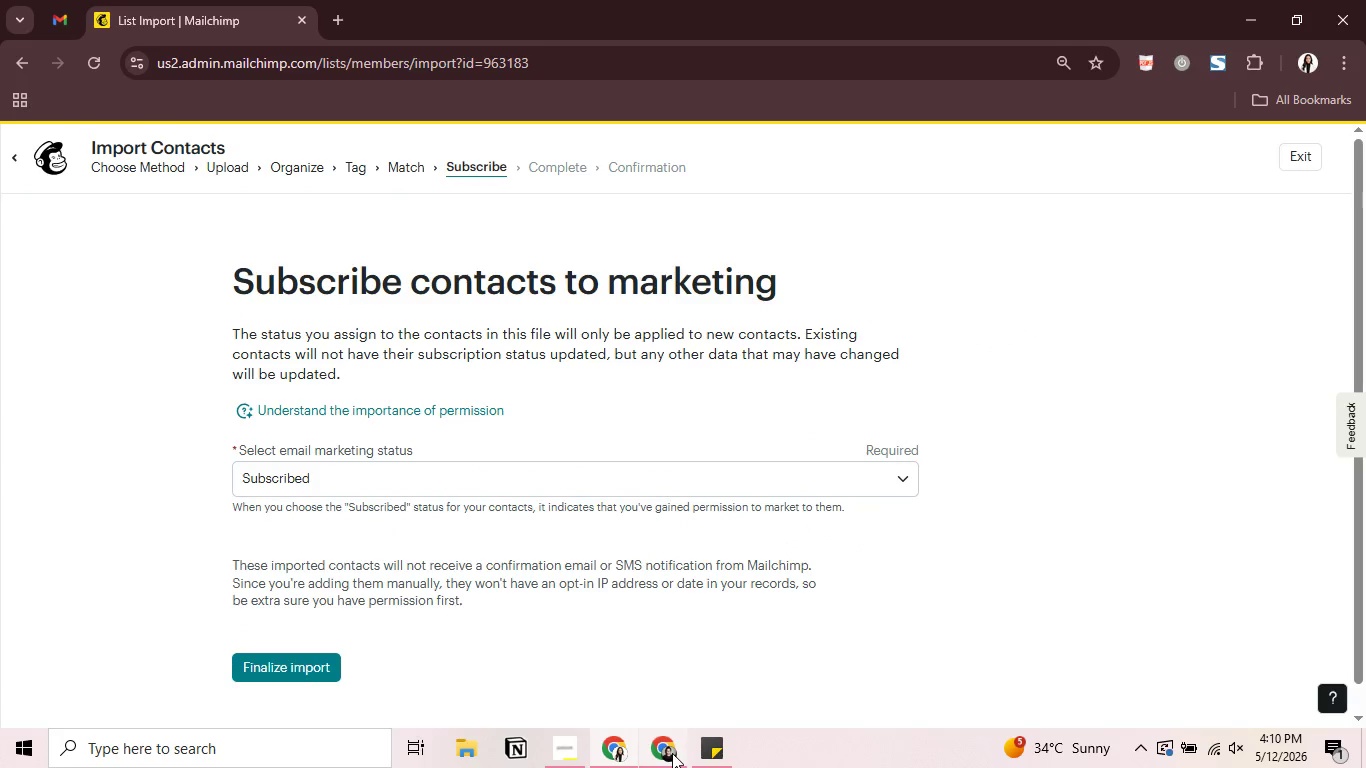 
left_click([672, 752])
 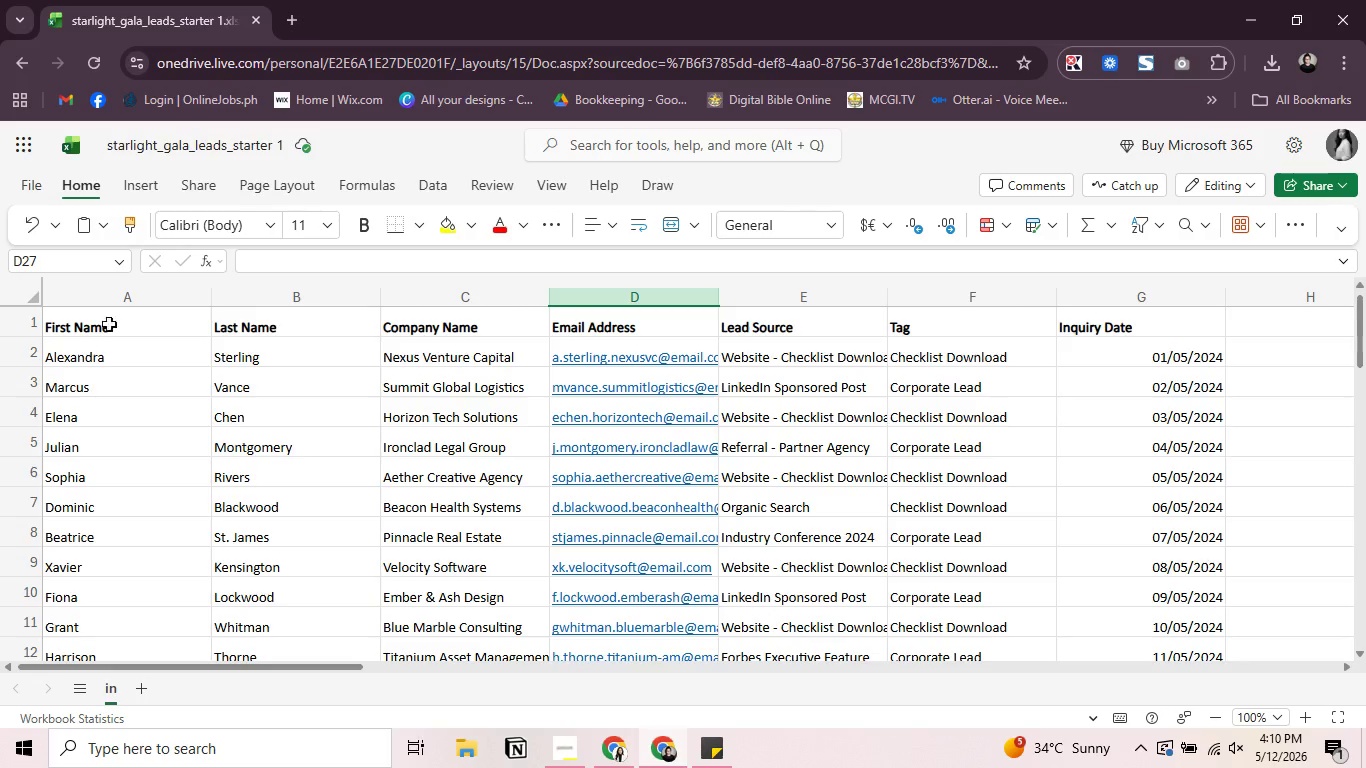 
left_click([28, 297])
 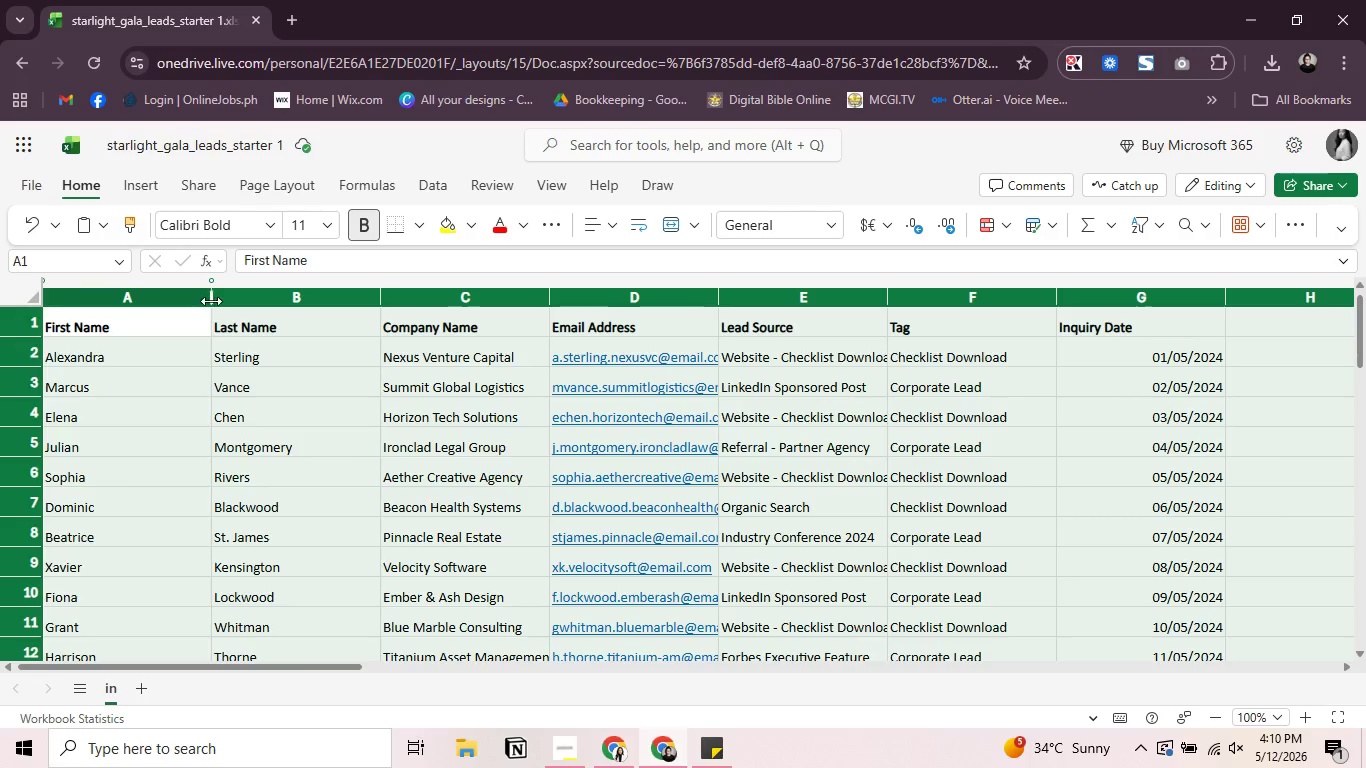 
left_click_drag(start_coordinate=[211, 301], to_coordinate=[222, 300])
 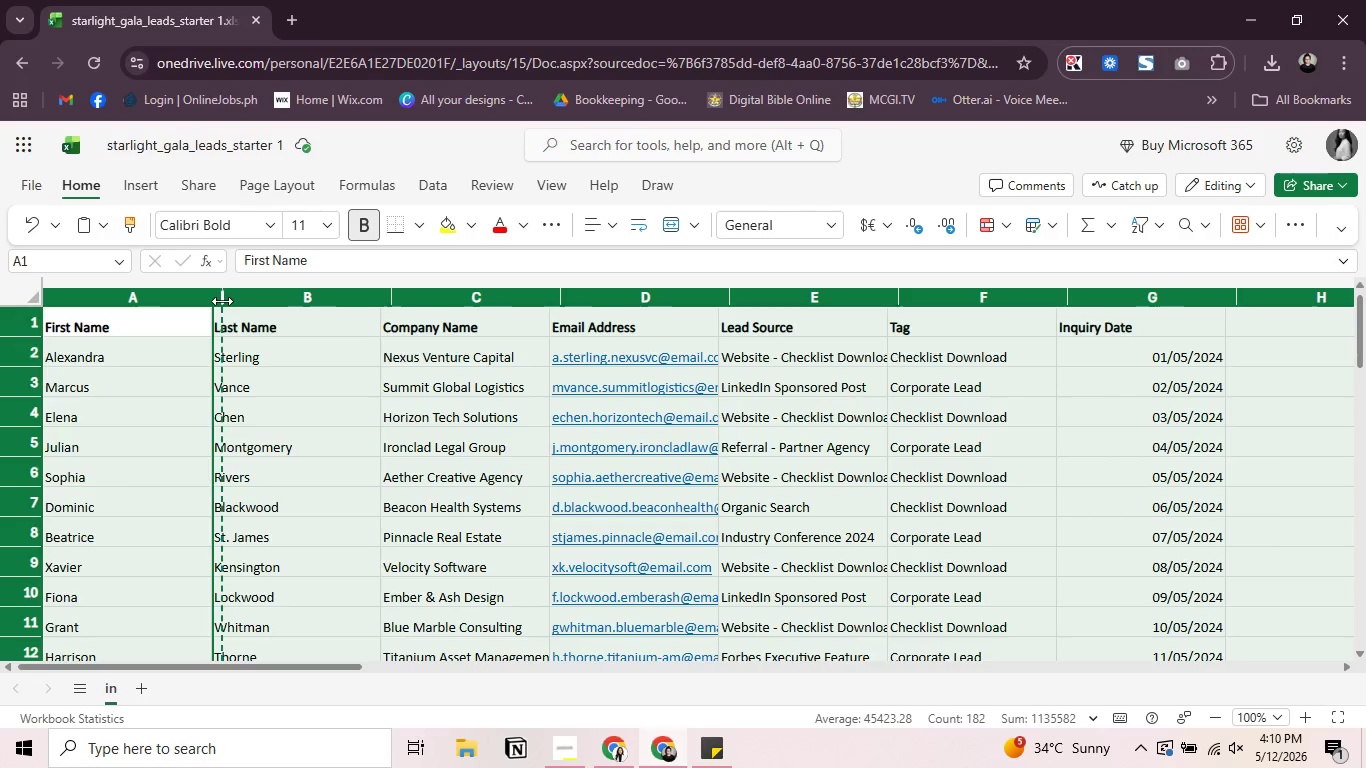 
double_click([222, 301])
 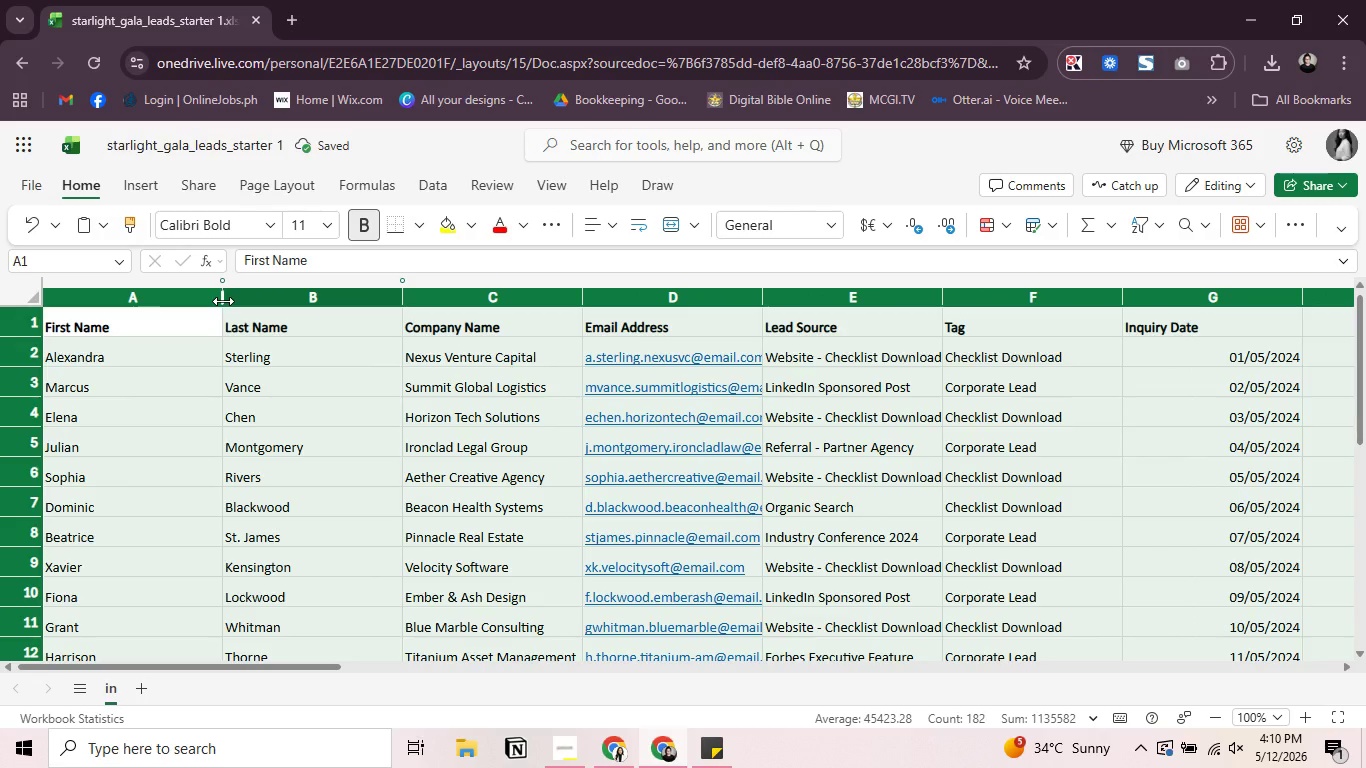 
left_click_drag(start_coordinate=[223, 300], to_coordinate=[276, 318])
 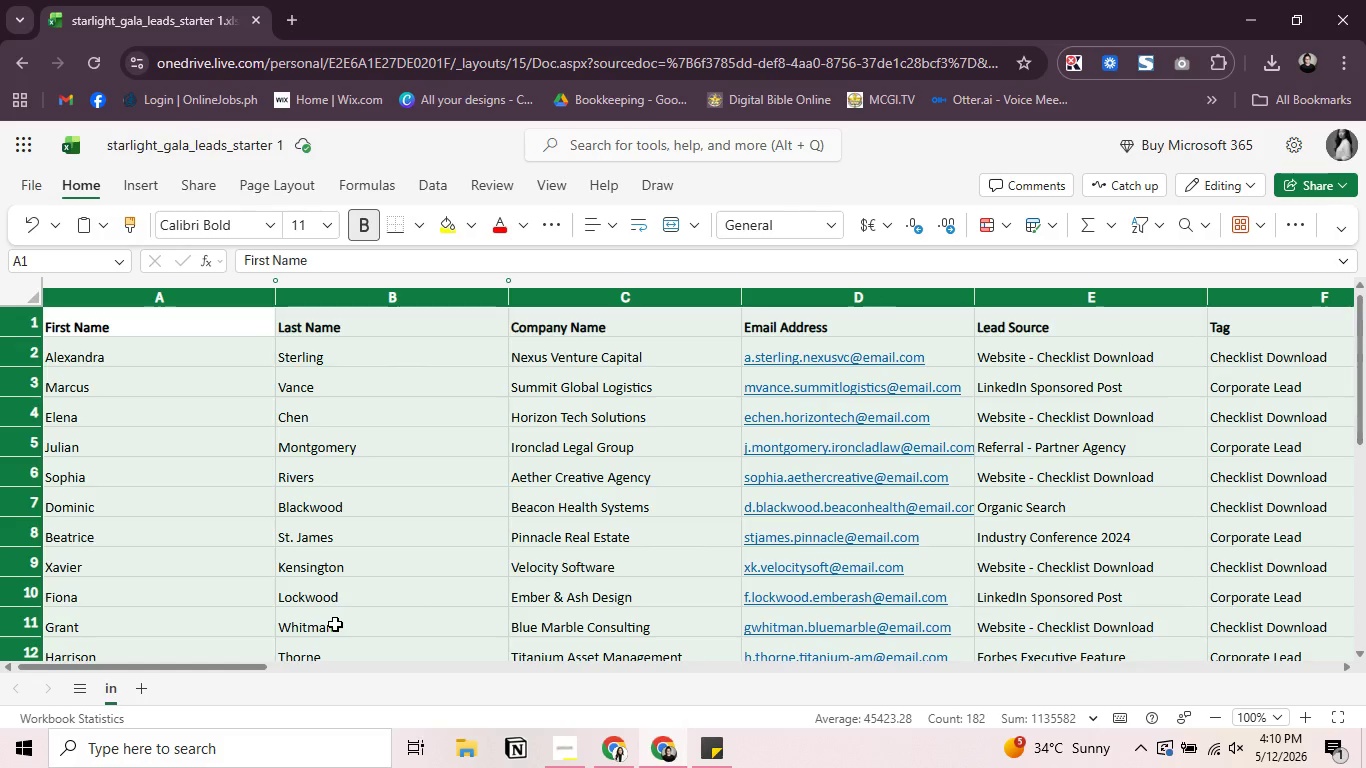 
wait(5.94)
 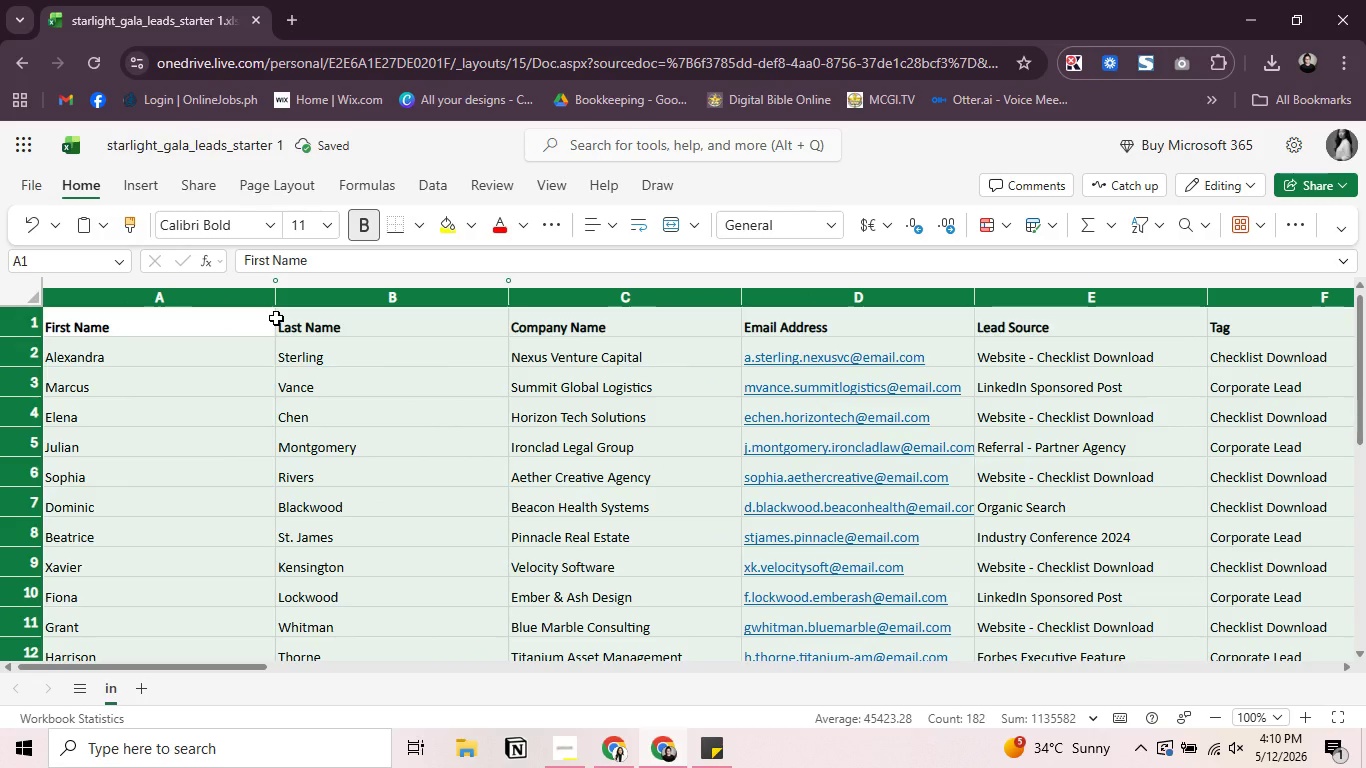 
left_click([569, 747])
 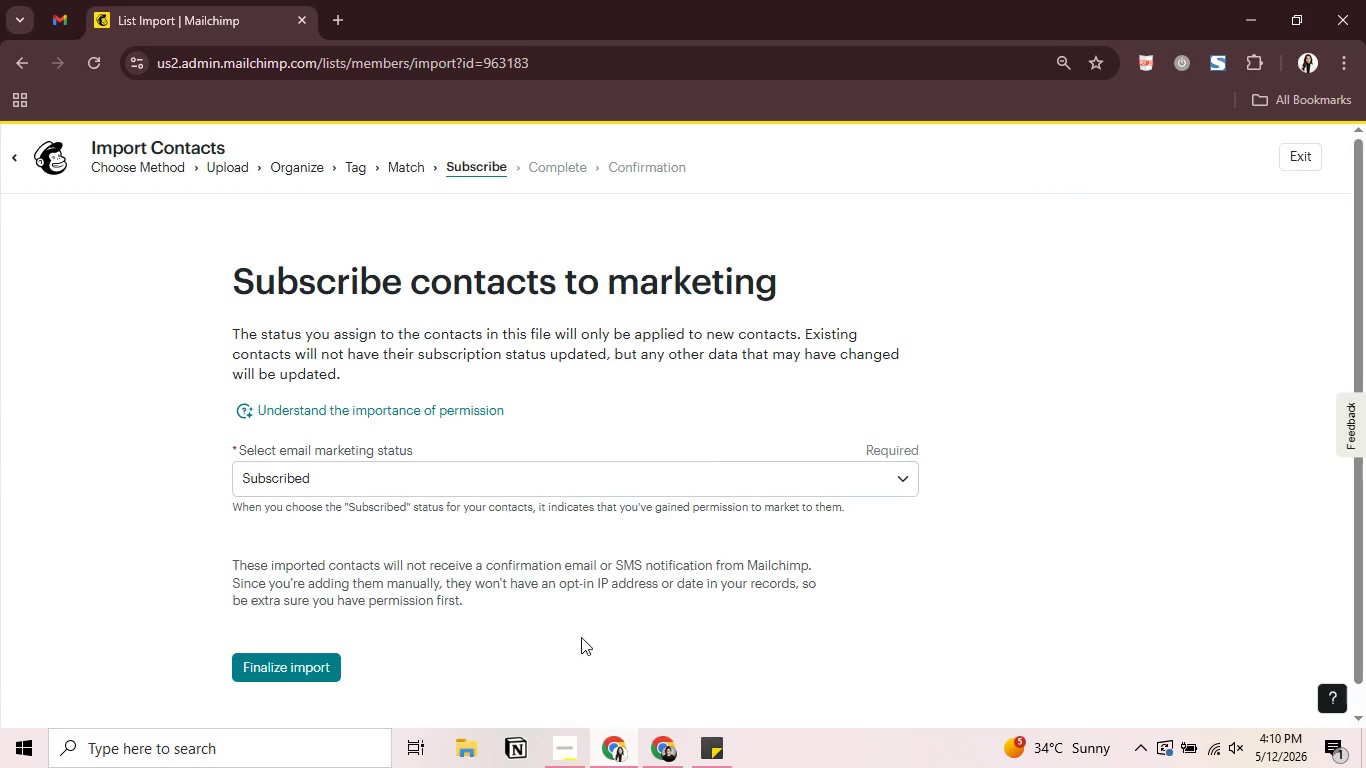 
left_click([304, 659])
 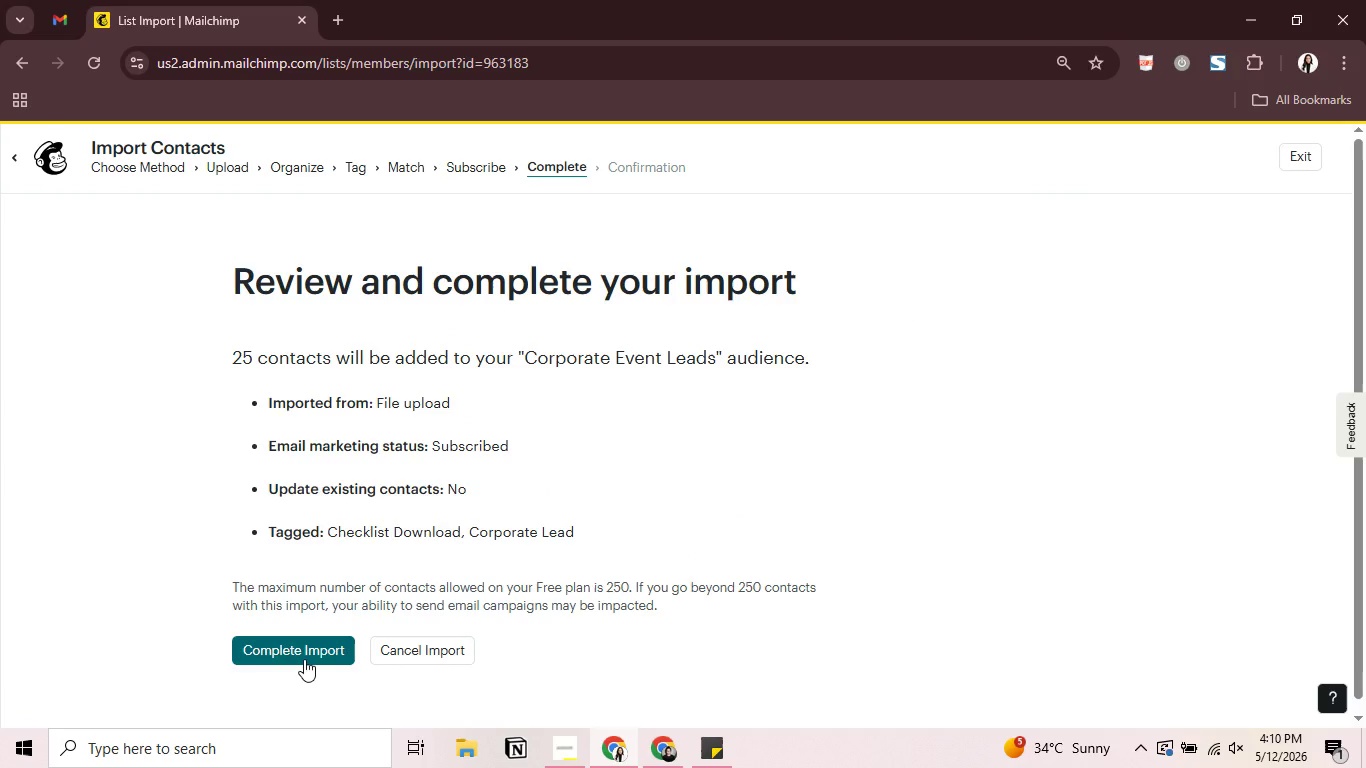 
wait(8.05)
 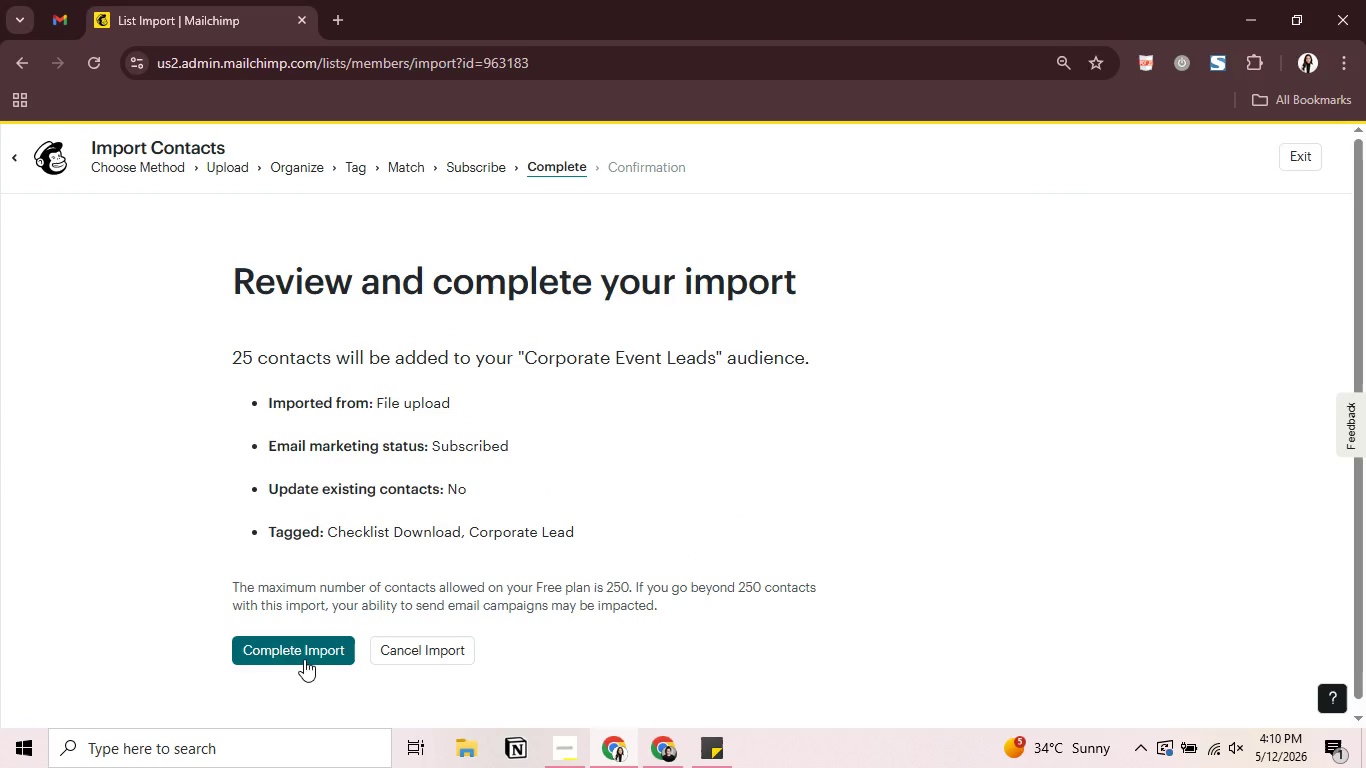 
scroll: coordinate [466, 433], scroll_direction: down, amount: 2.0
 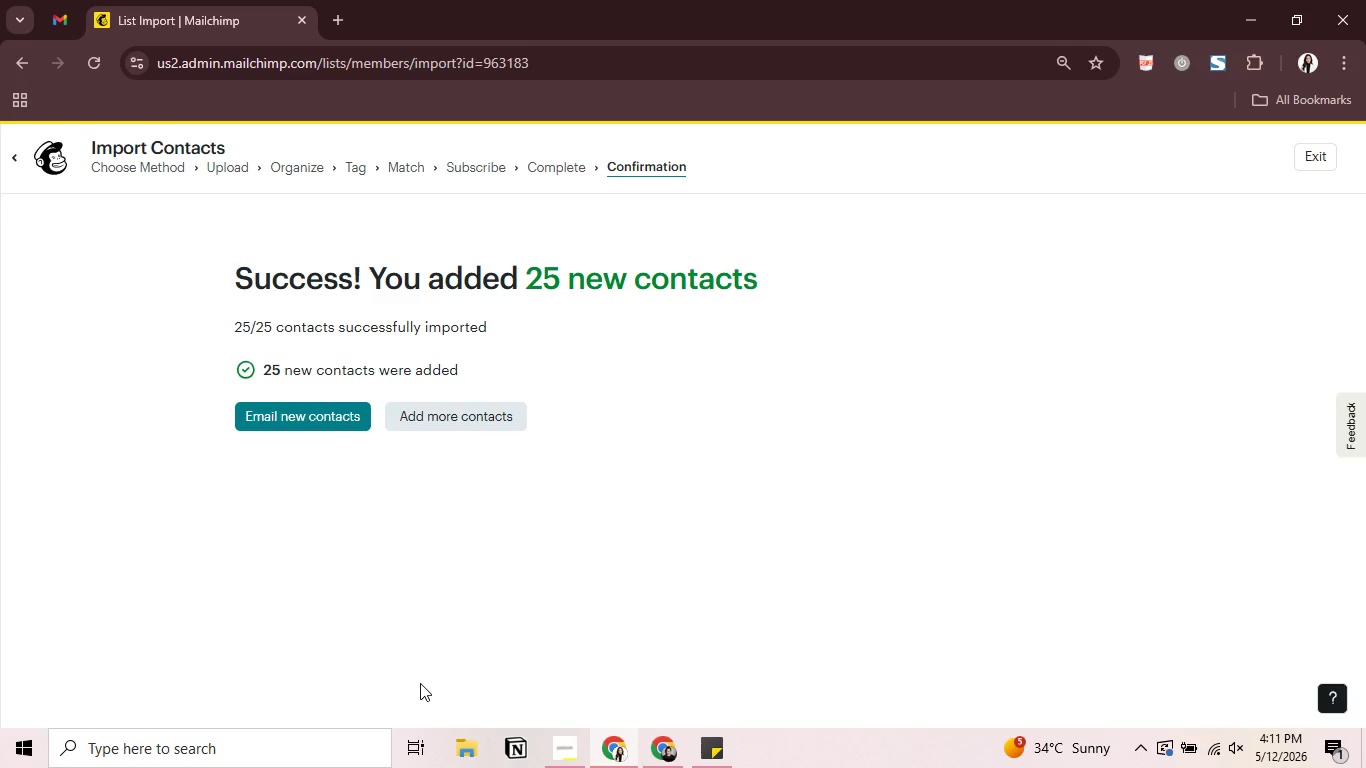 
wait(74.51)
 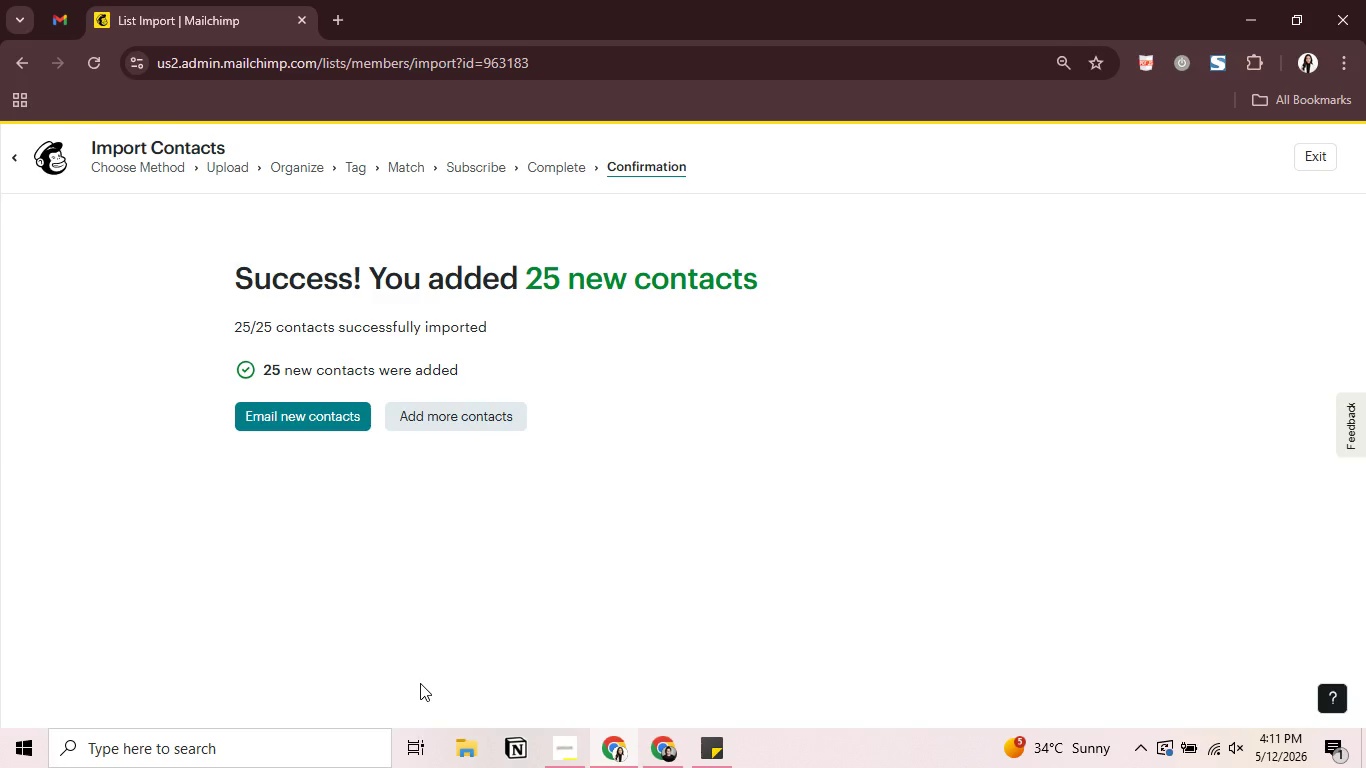 
left_click([1322, 159])